 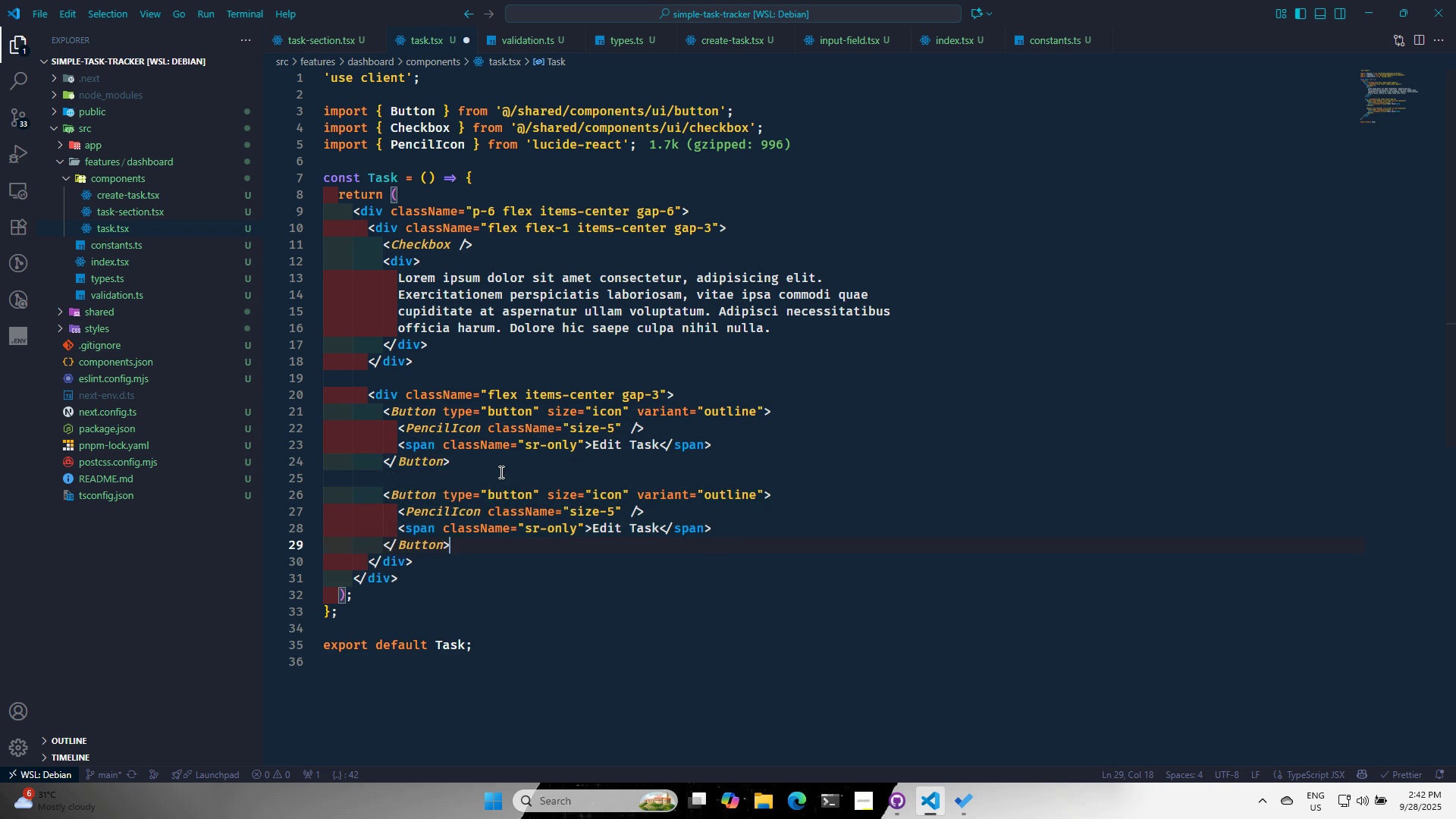 
key(Control+S)
 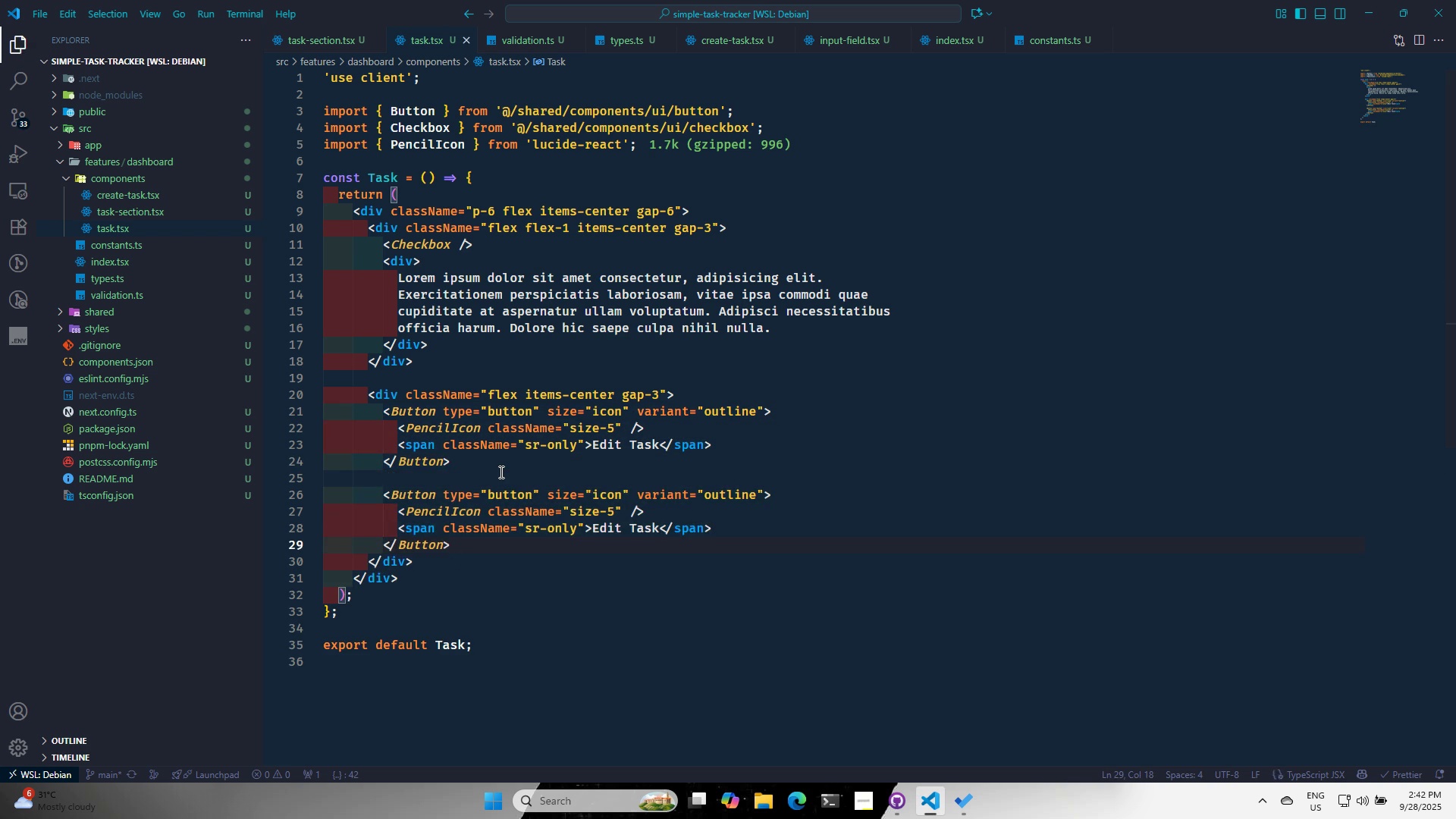 
key(Control+S)
 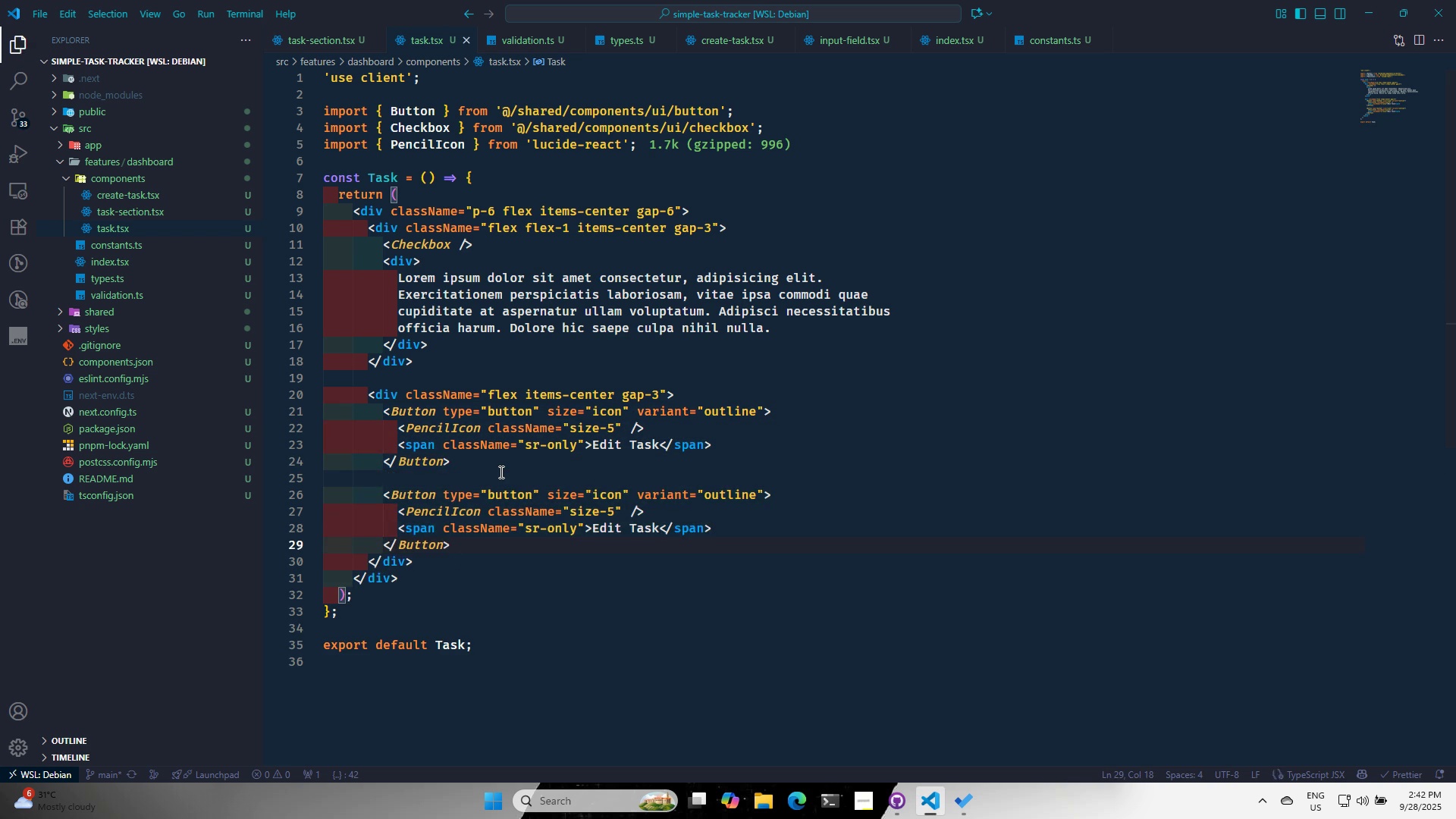 
key(Alt+AltLeft)
 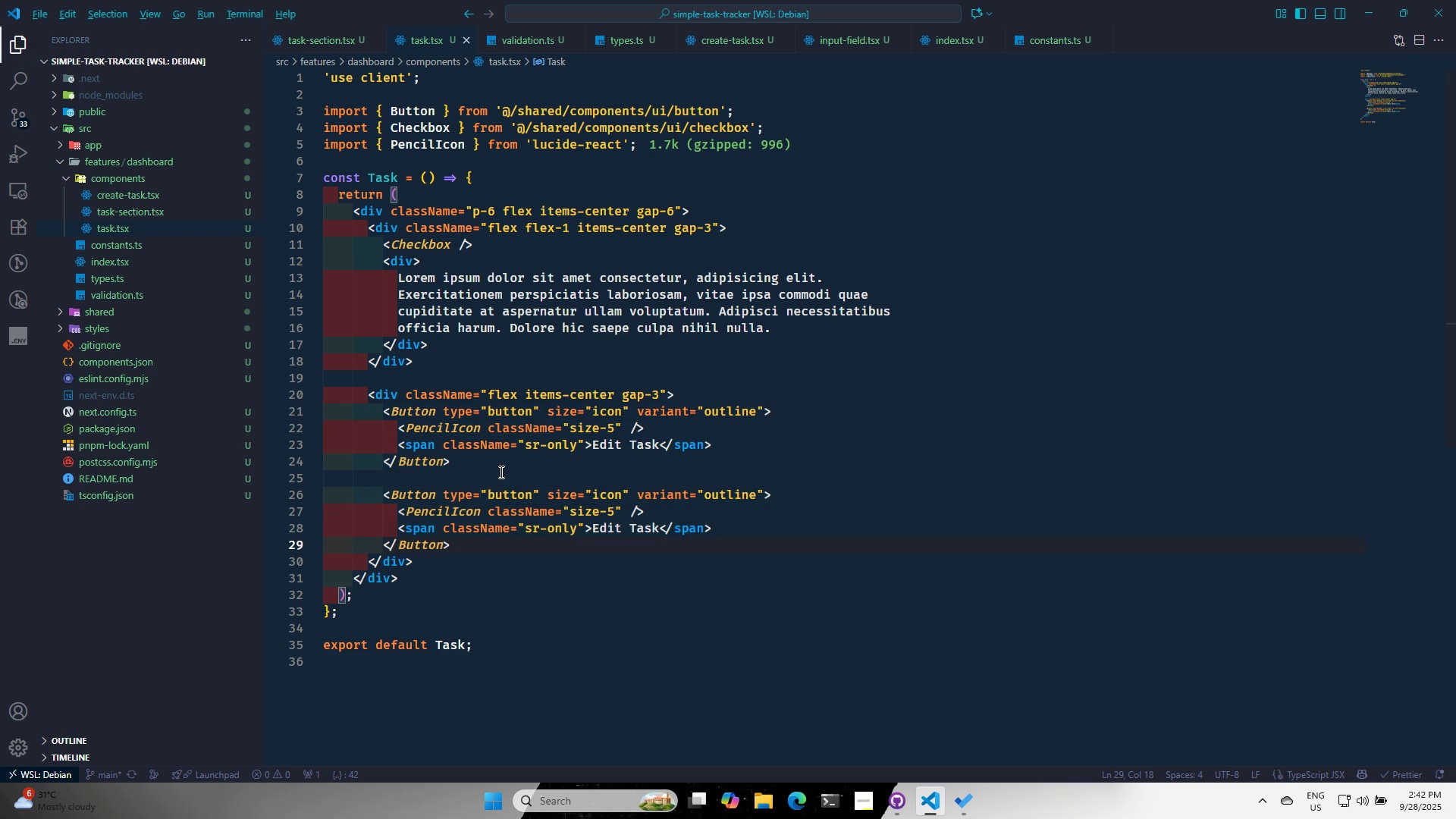 
key(Alt+Tab)
 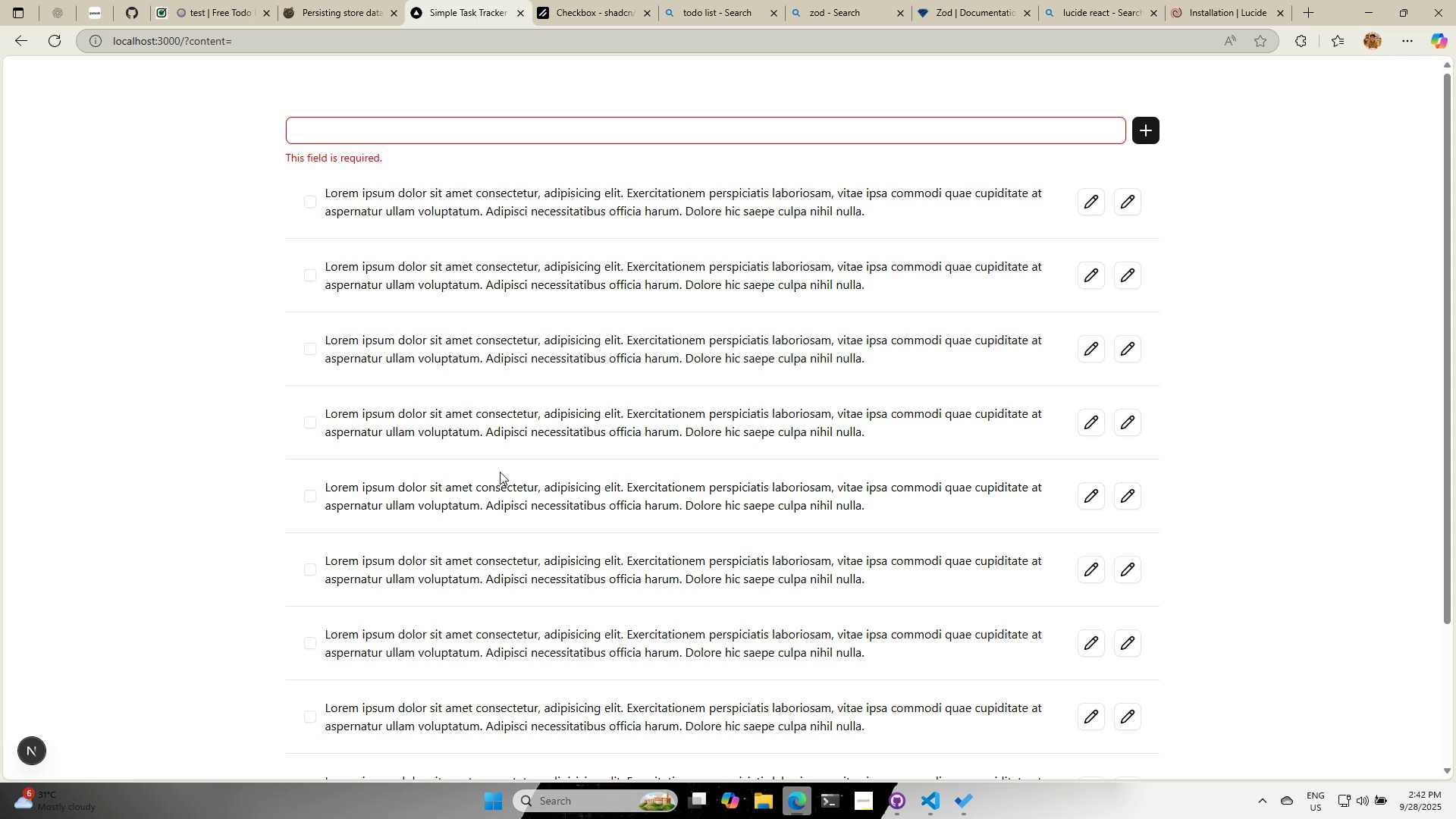 
key(Alt+AltLeft)
 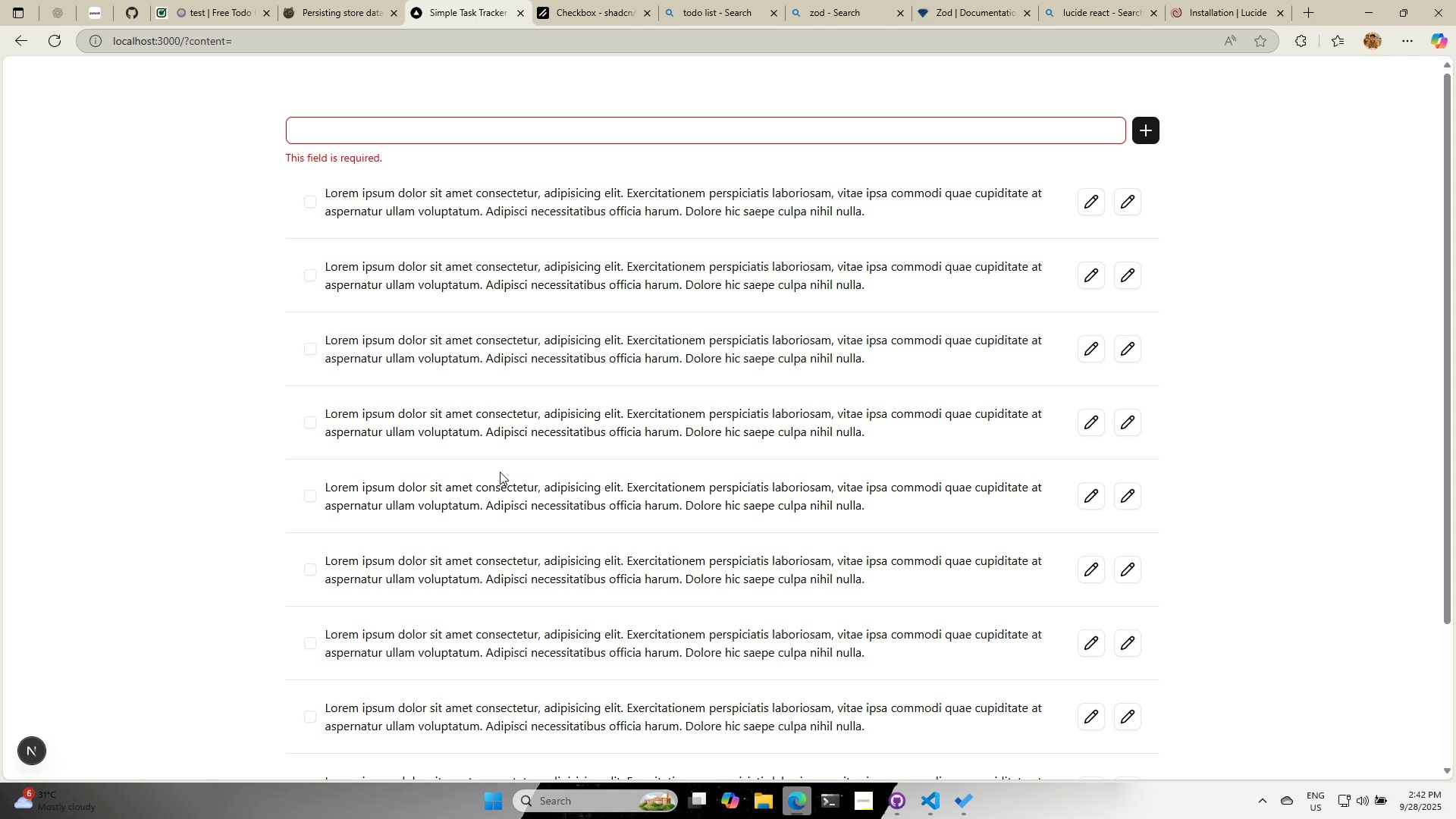 
key(Alt+Tab)
 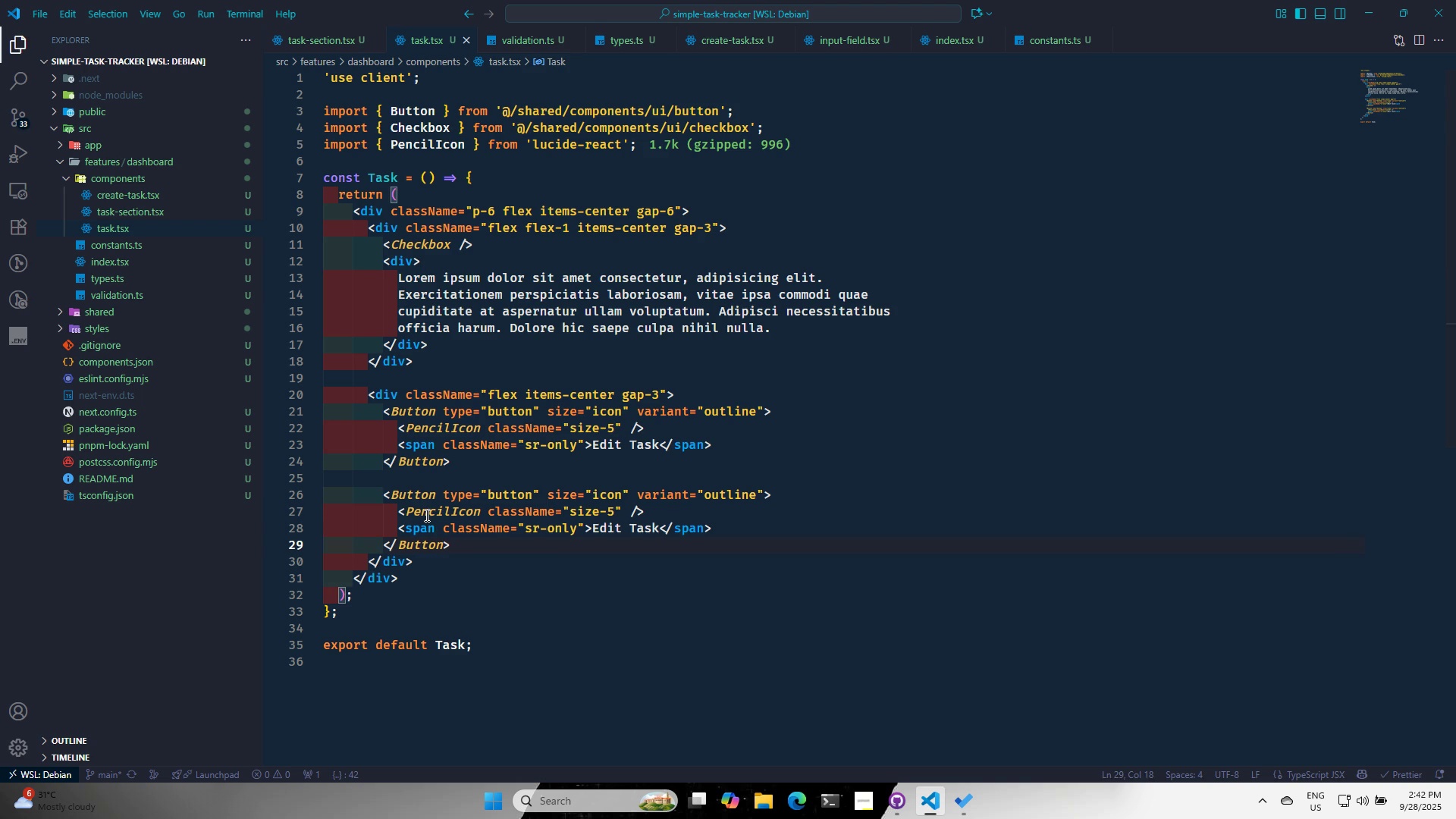 
double_click([425, 515])
 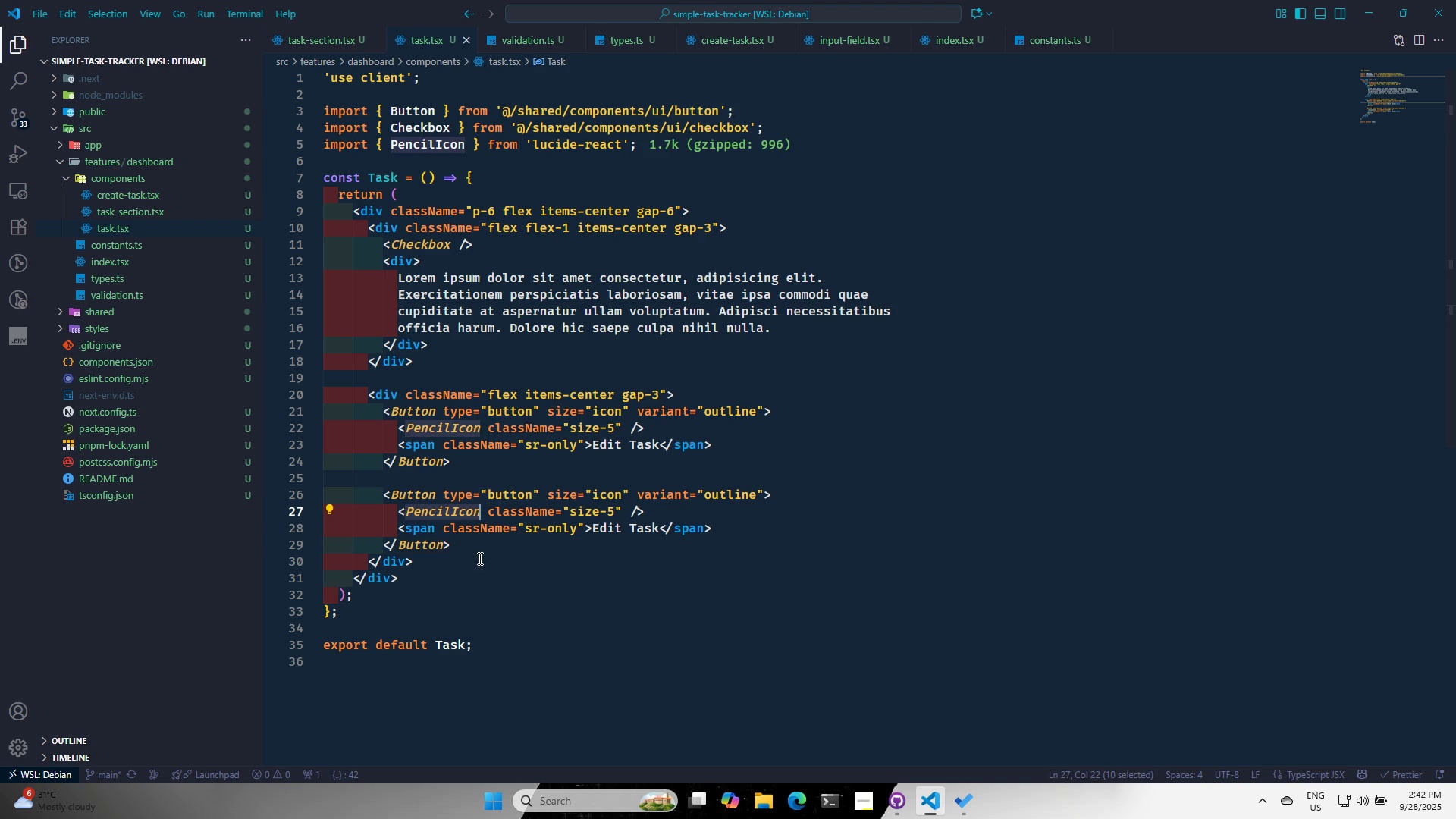 
type(TRASH)